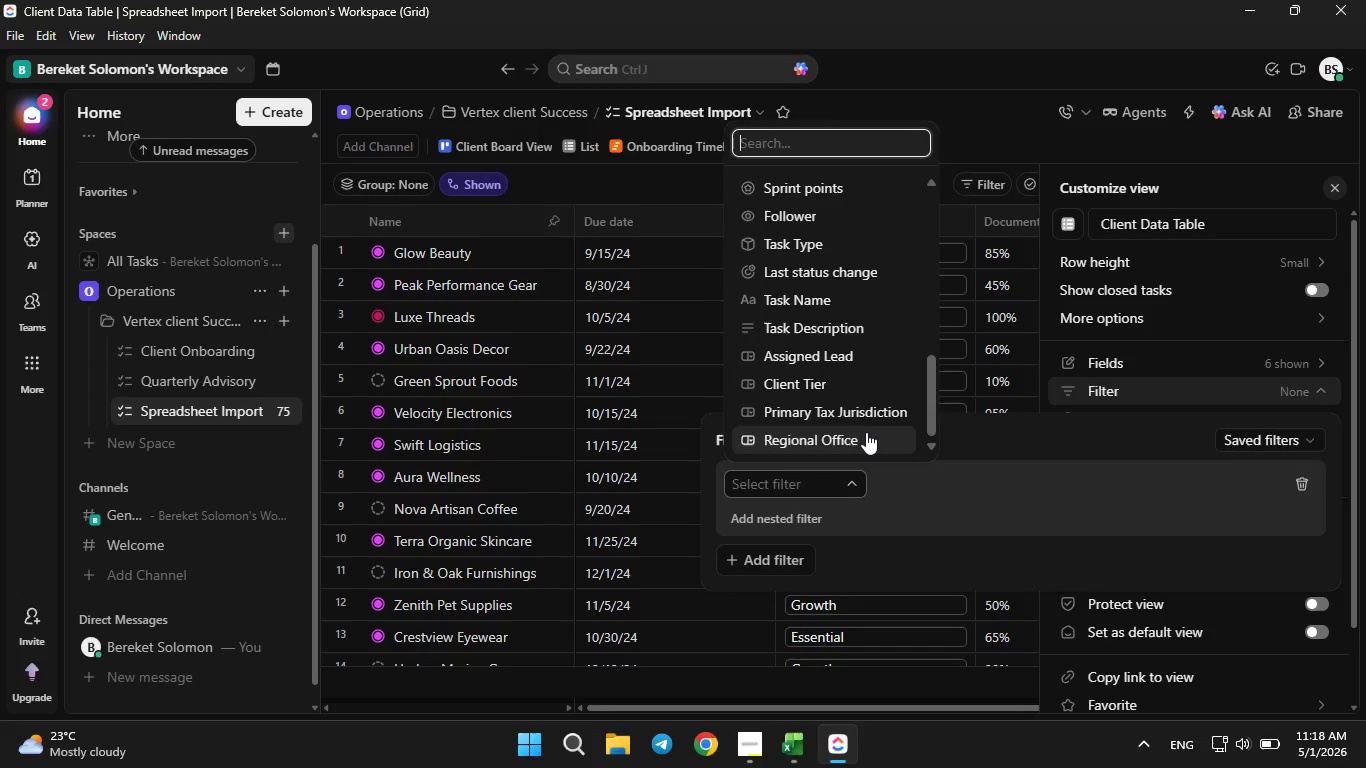 
scroll: coordinate [861, 397], scroll_direction: up, amount: 5.0
 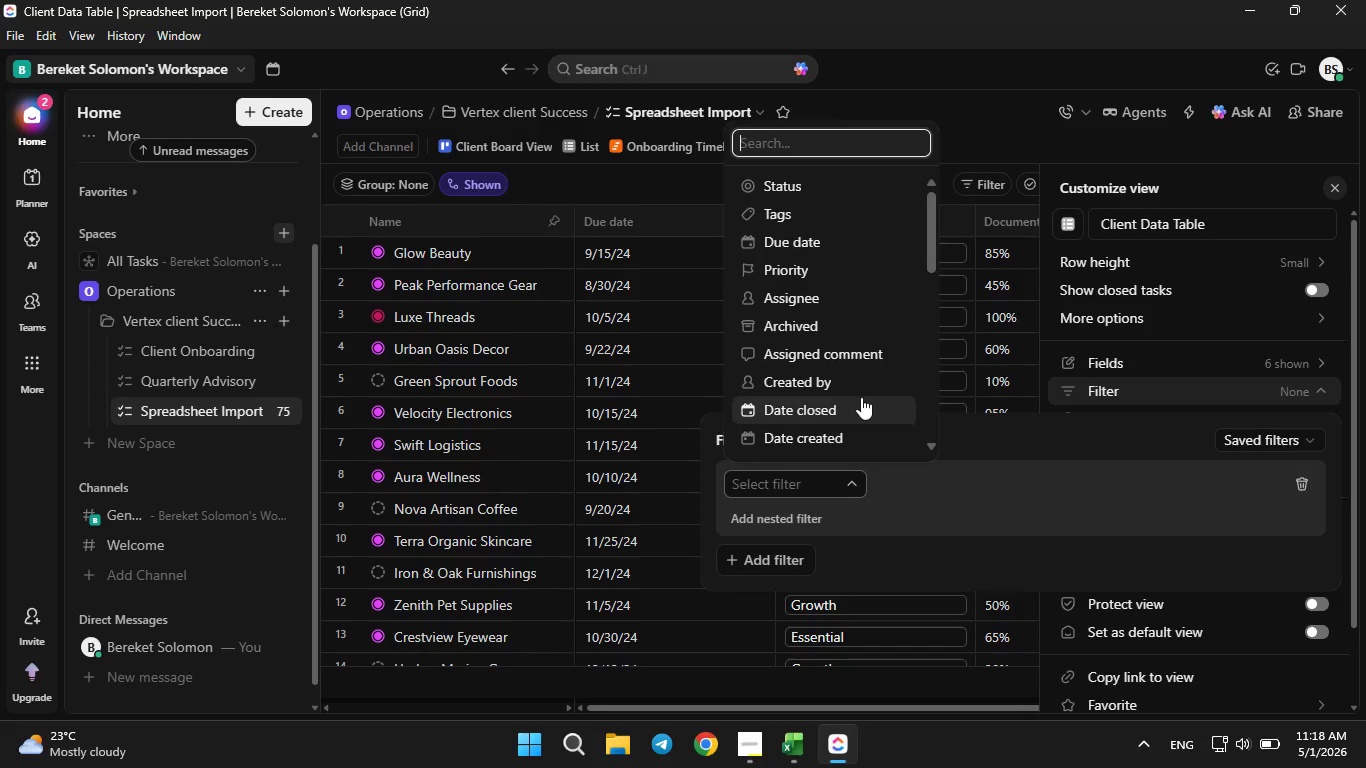 
scroll: coordinate [861, 397], scroll_direction: none, amount: 0.0
 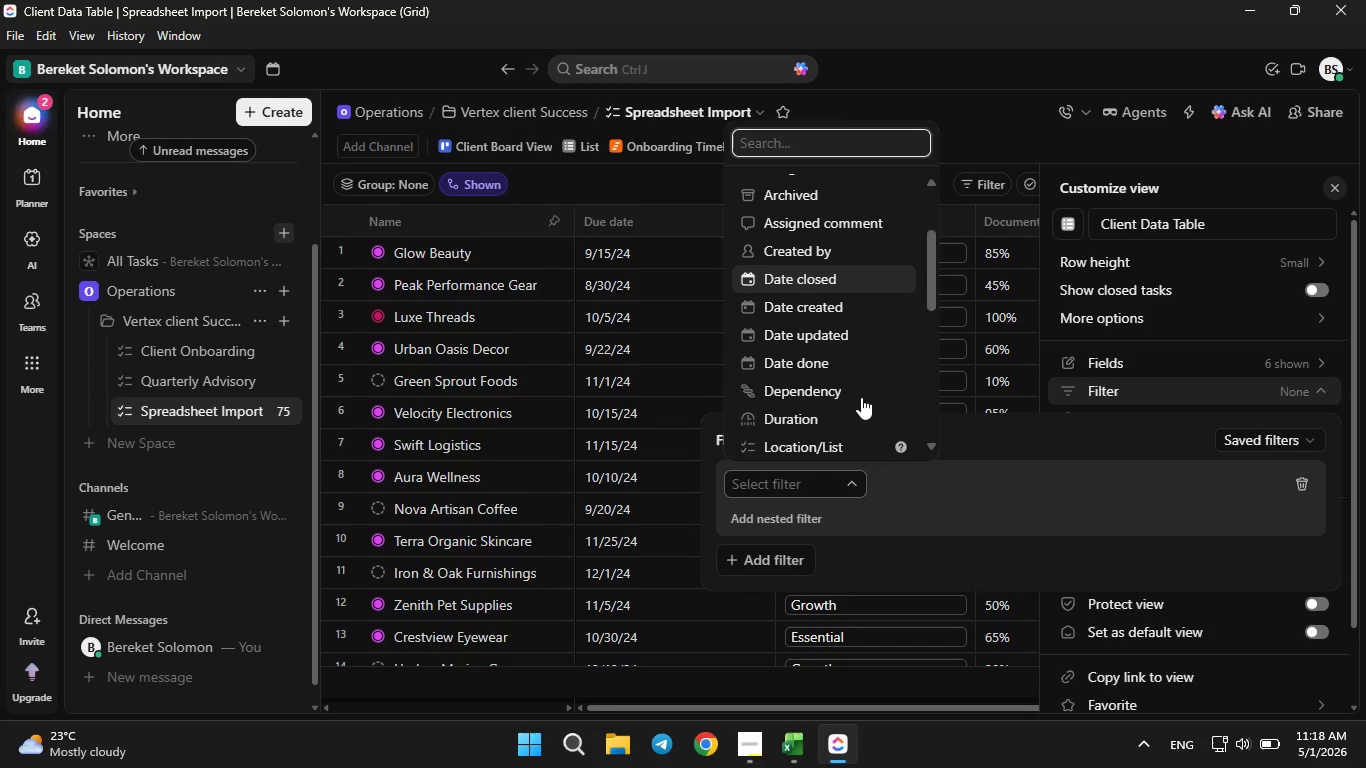 
scroll: coordinate [871, 411], scroll_direction: down, amount: 9.0
 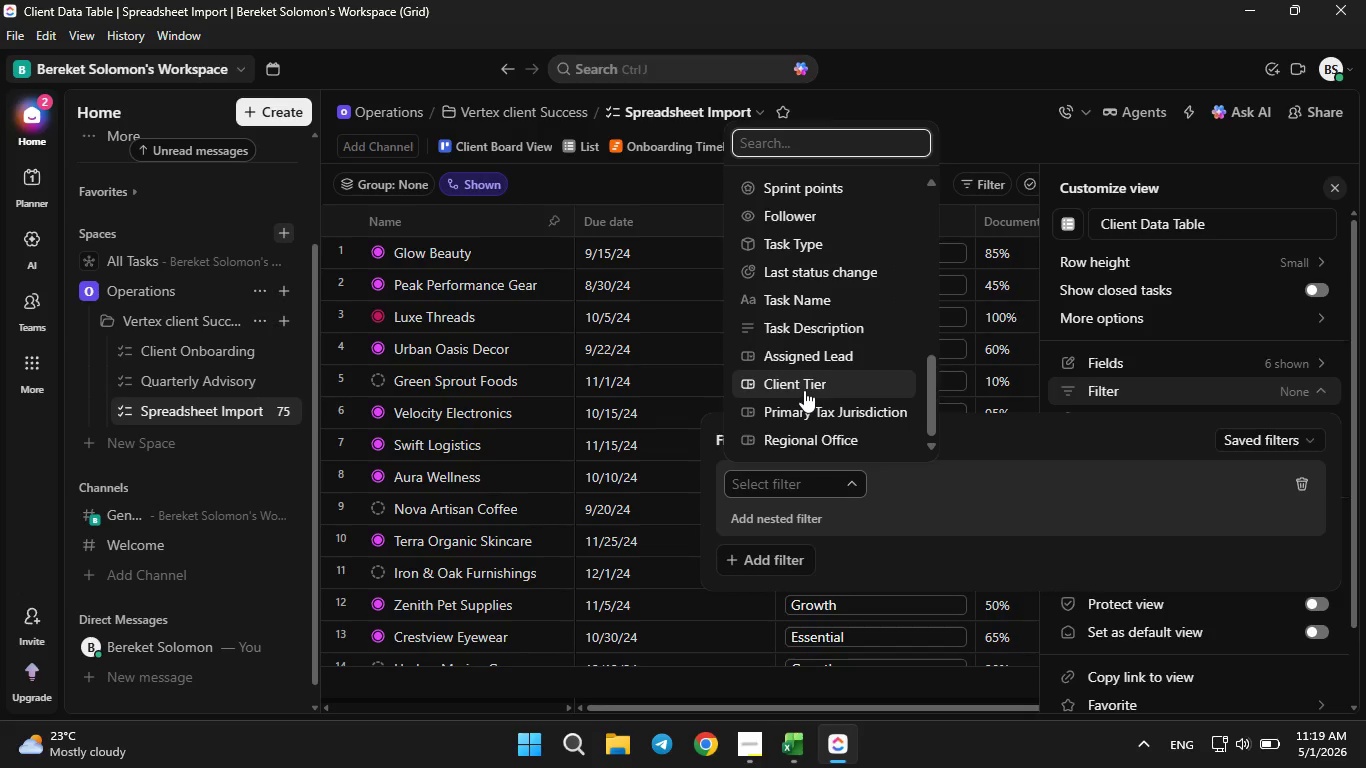 
scroll: coordinate [804, 390], scroll_direction: none, amount: 0.0
 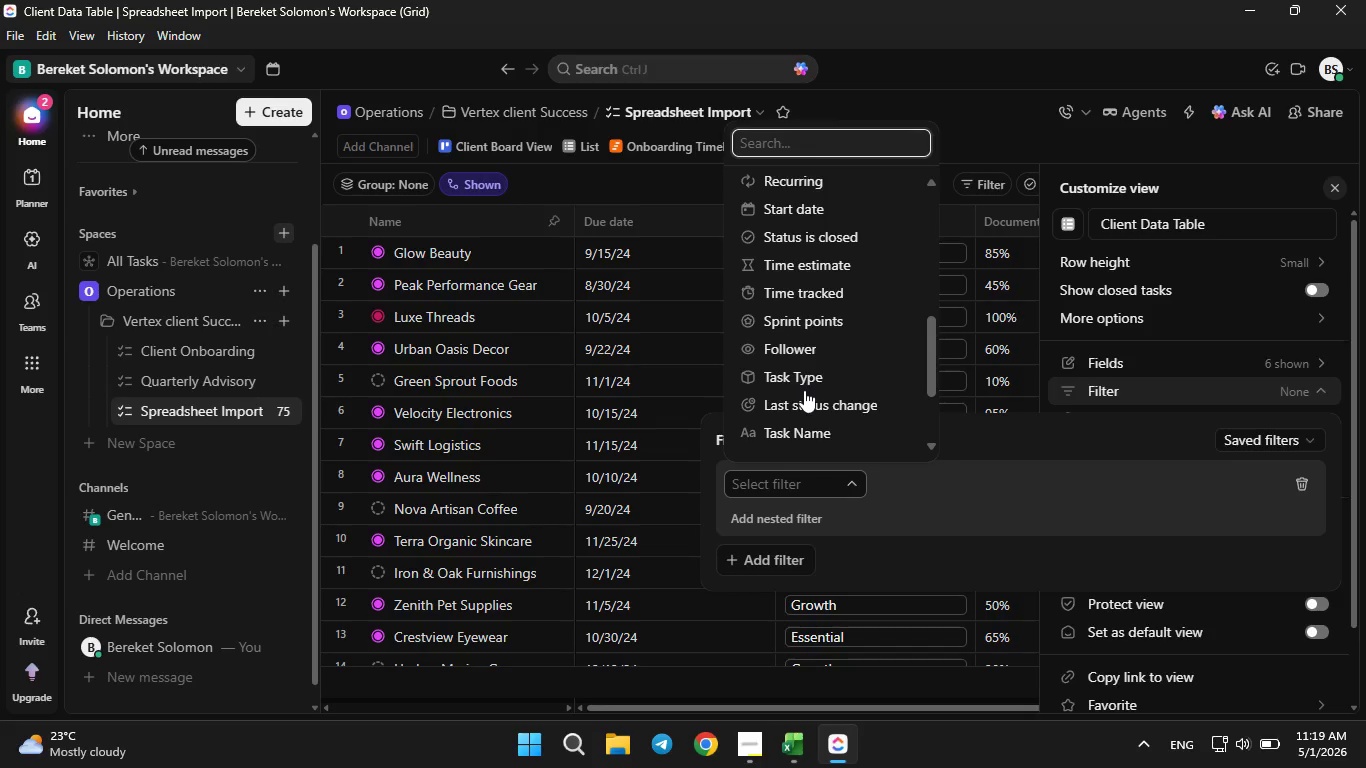 
scroll: coordinate [805, 390], scroll_direction: up, amount: 4.0
 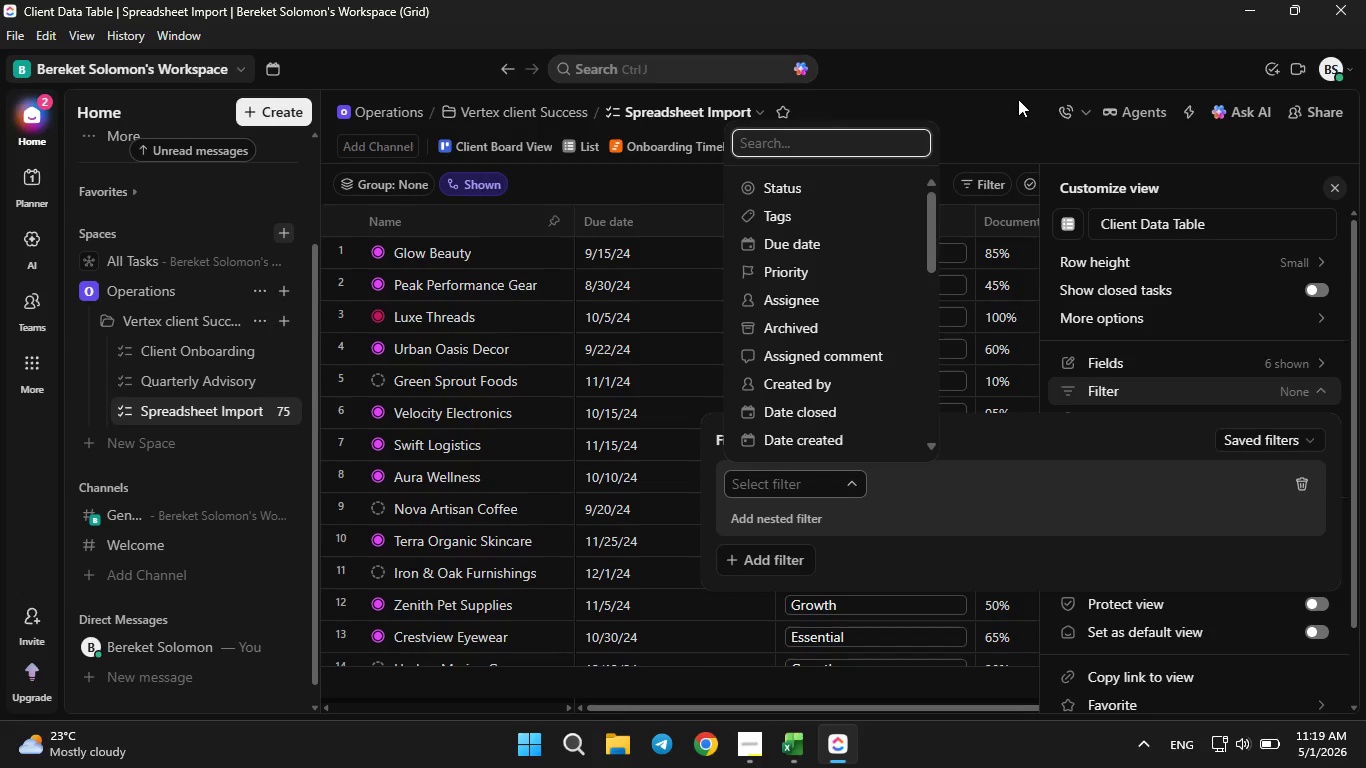 
double_click([1015, 106])
 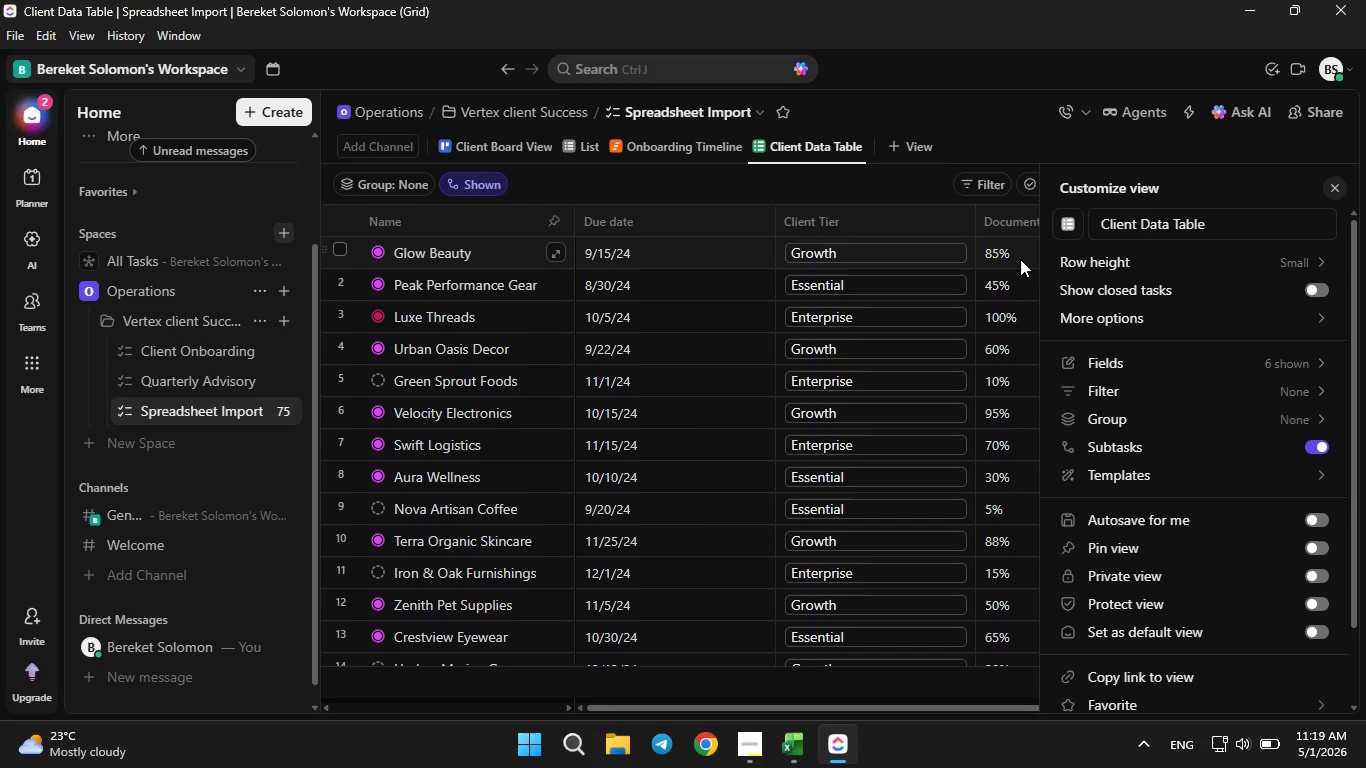 